 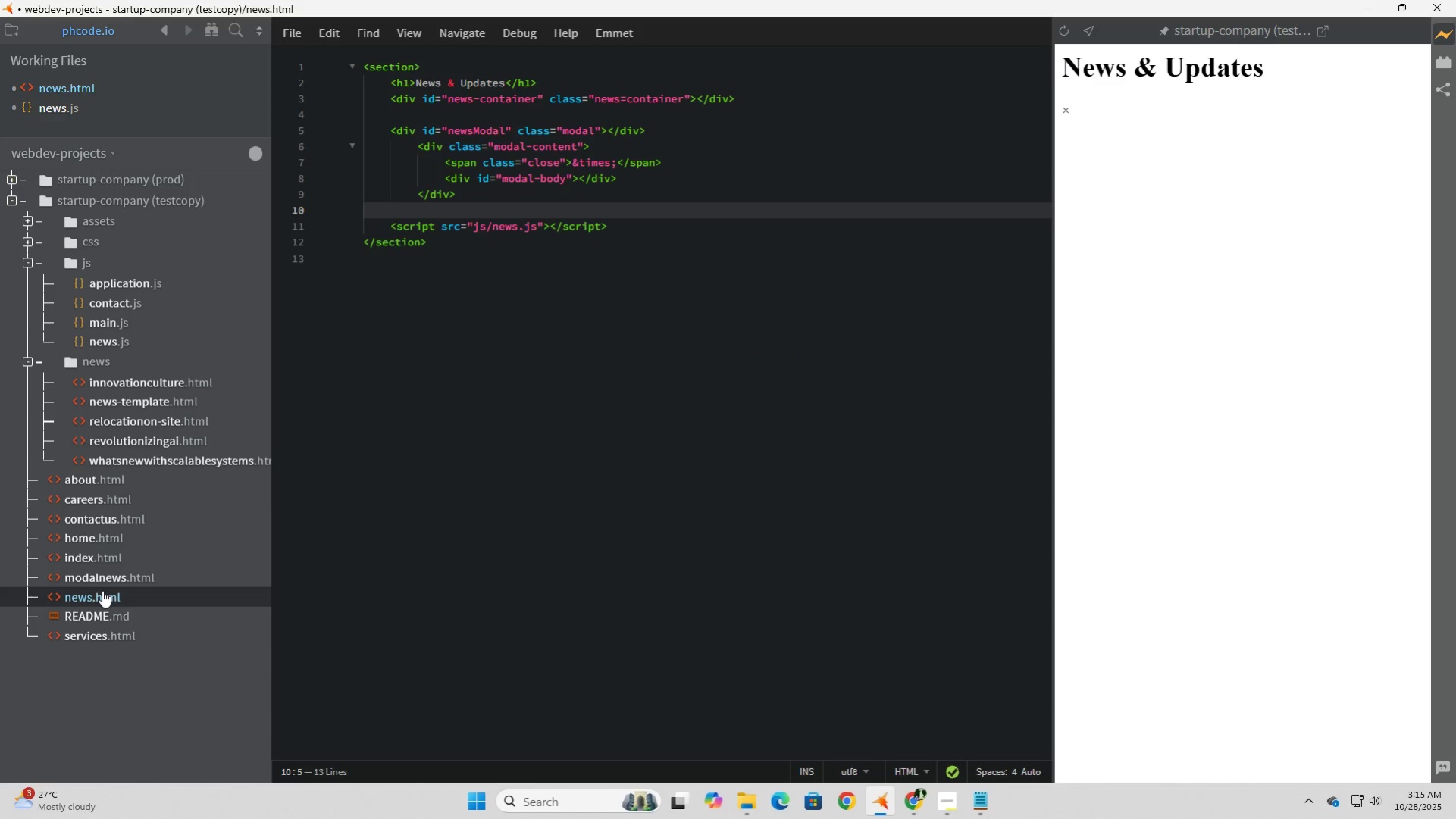 
left_click([521, 208])
 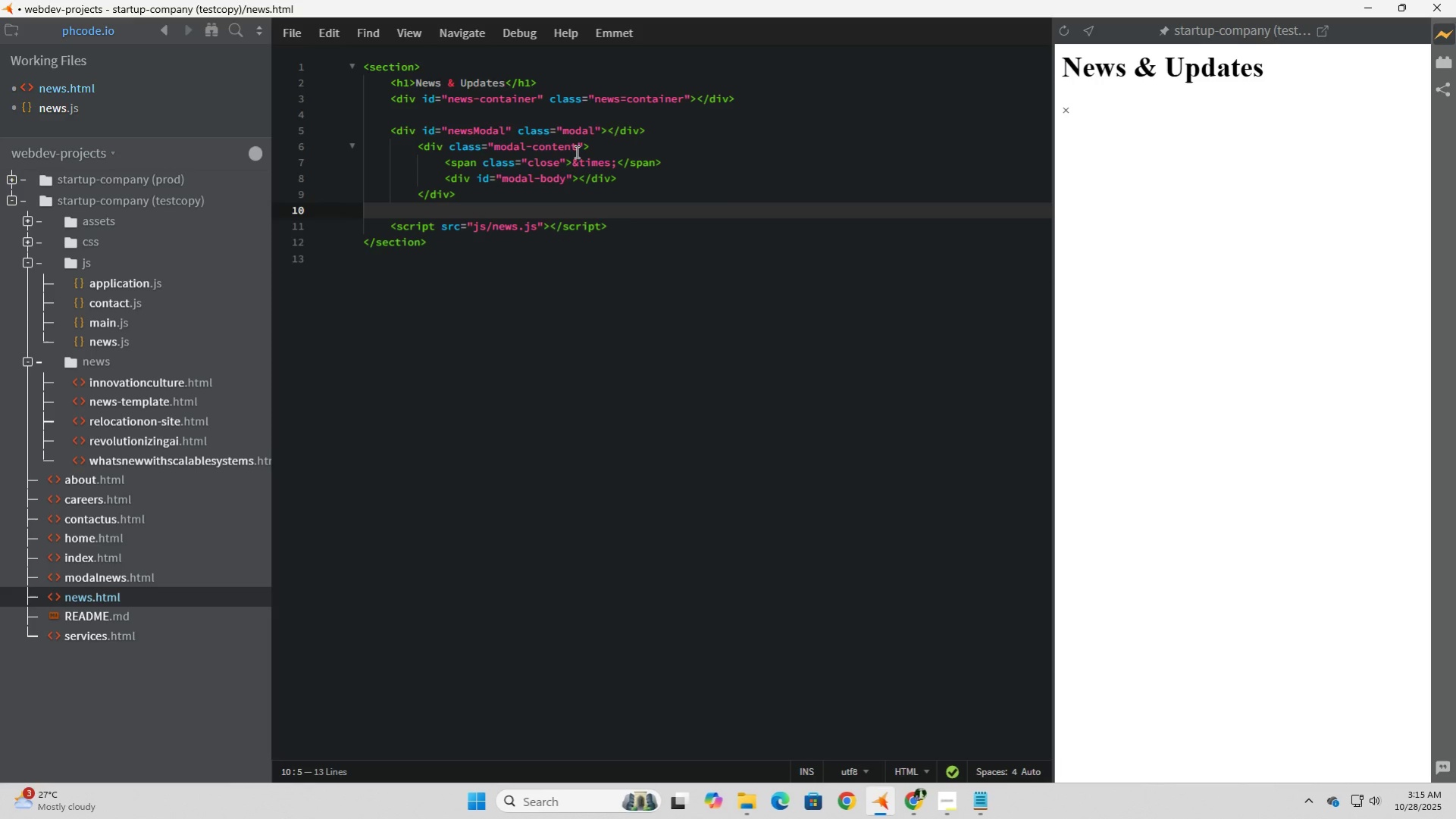 
left_click([630, 104])
 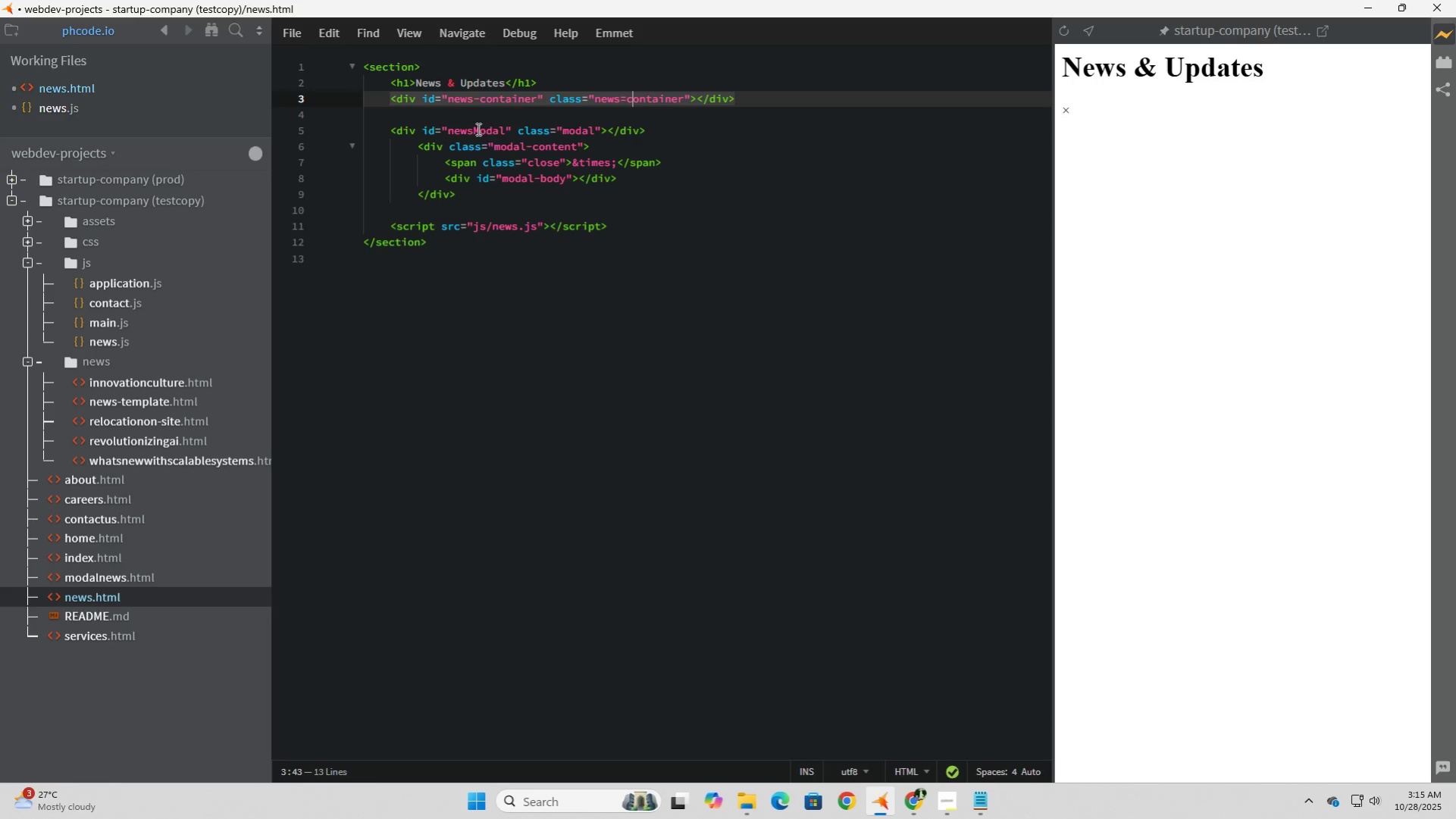 
left_click([477, 129])
 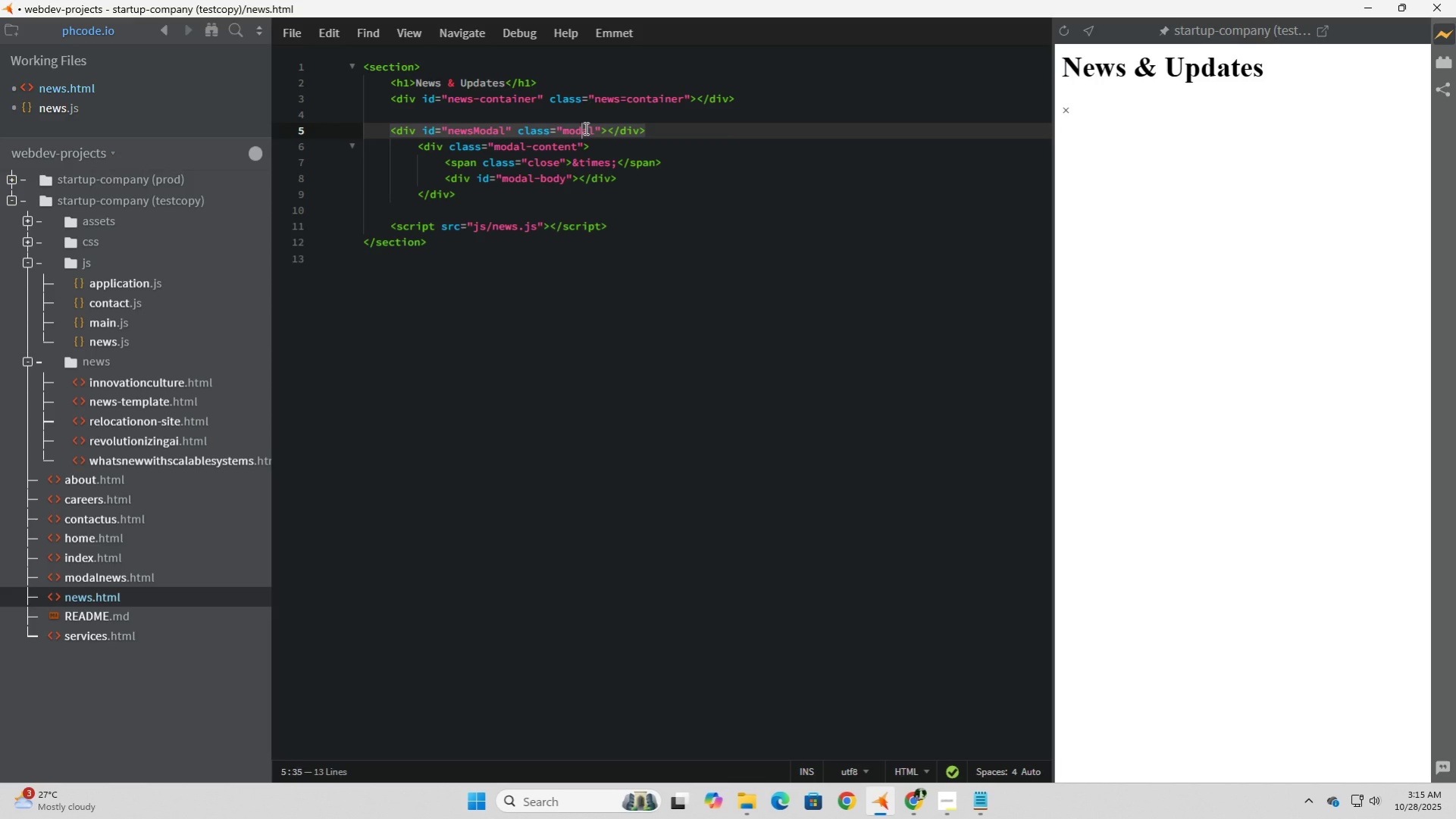 
left_click([584, 128])
 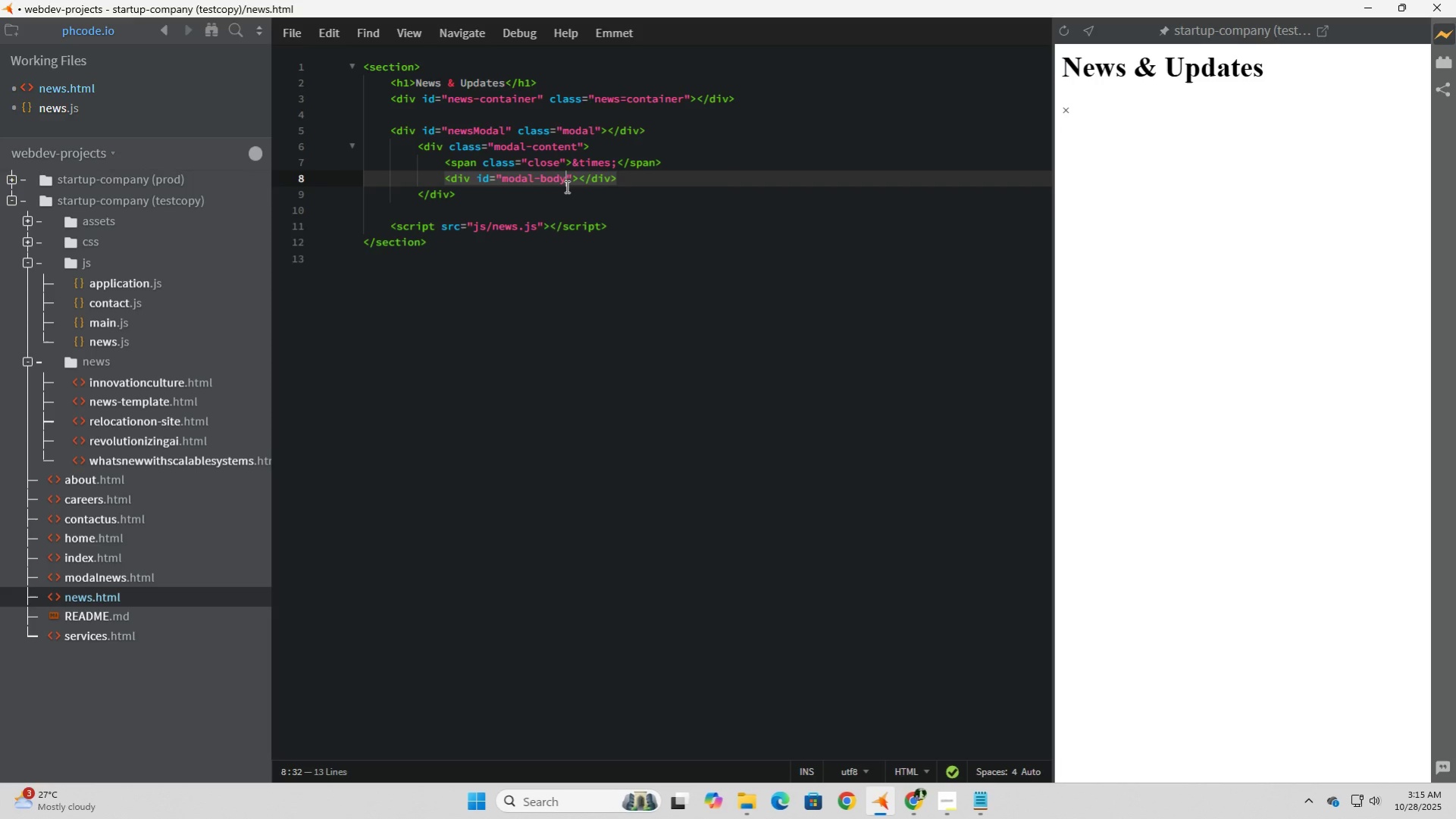 
left_click([565, 186])
 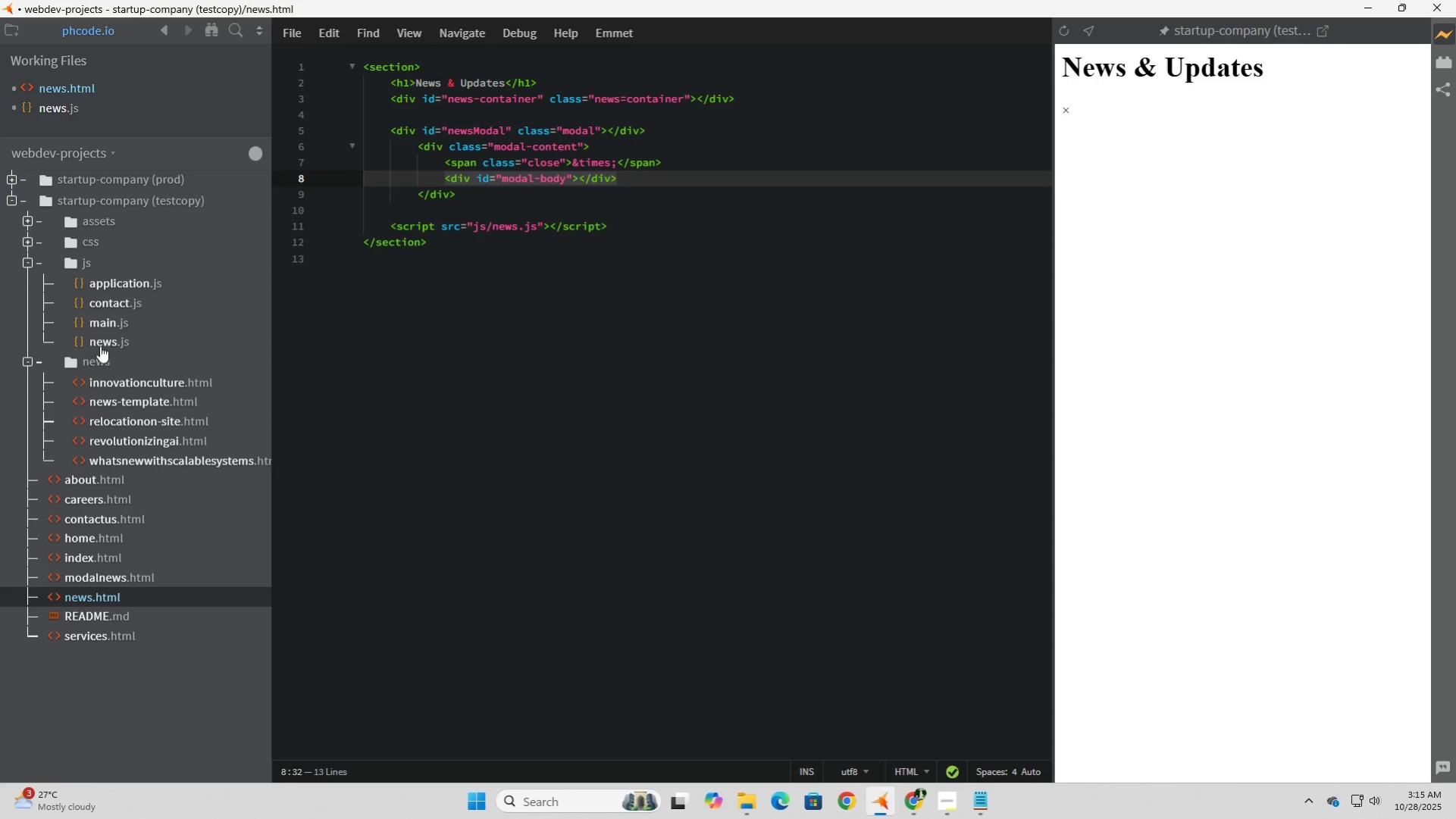 
left_click([100, 345])
 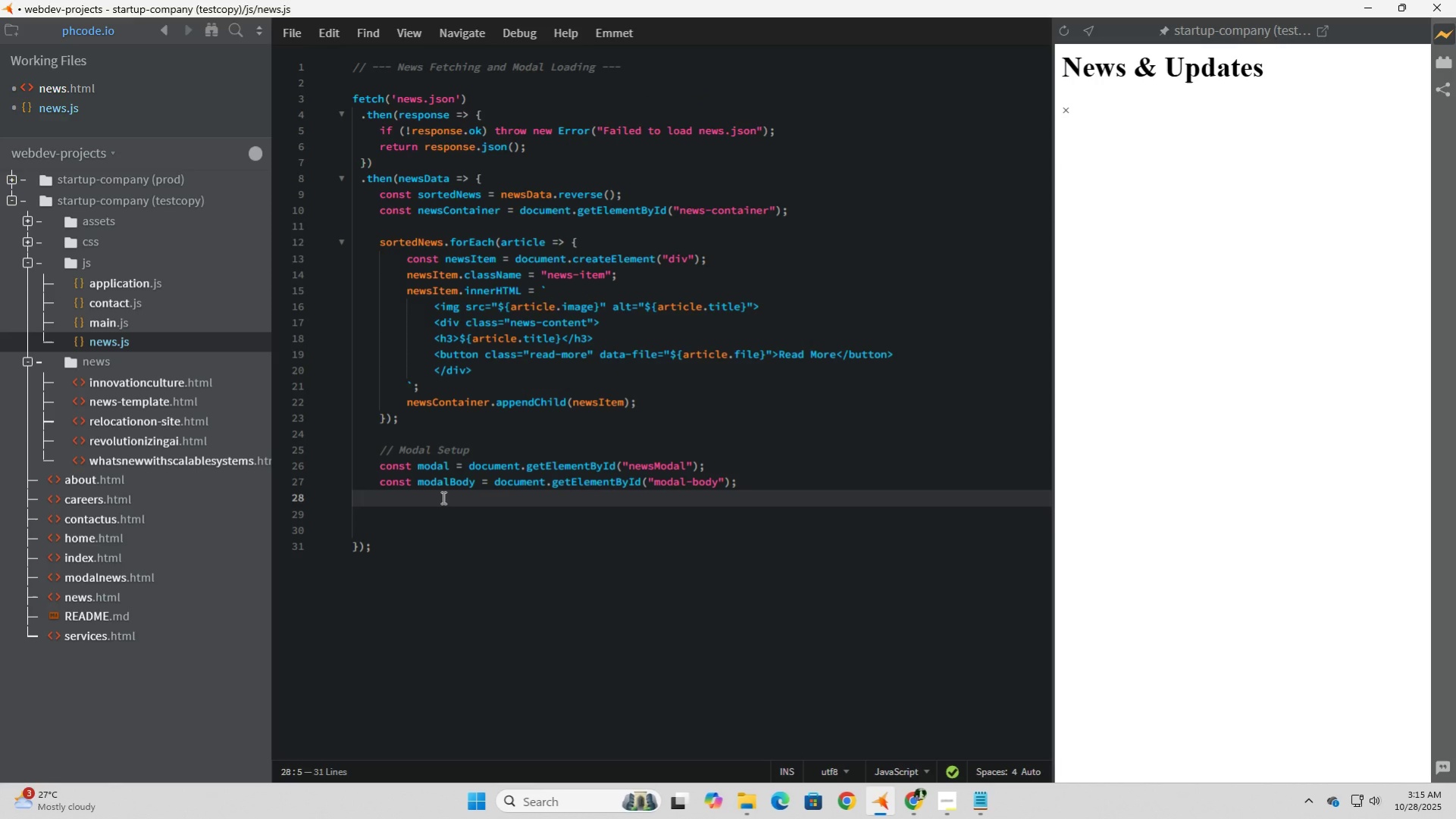 
left_click([442, 497])
 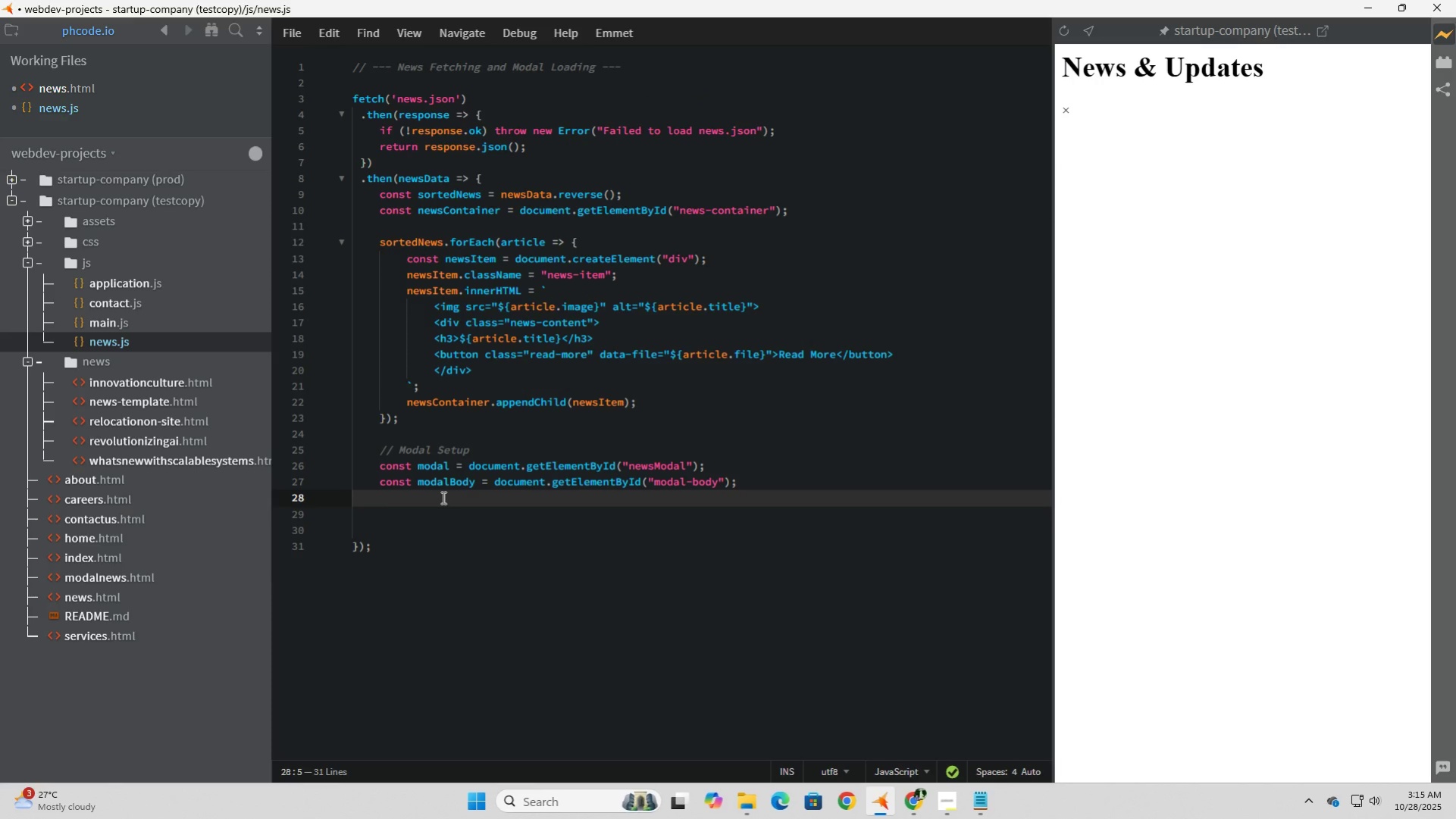 
type(const closeBTR)
key(Backspace)
key(Backspace)
type(tr)
key(Backspace)
type(n = docuem)
key(Backspace)
key(Backspace)
type(ment.querySe)
key(Tab)
type((".close)
 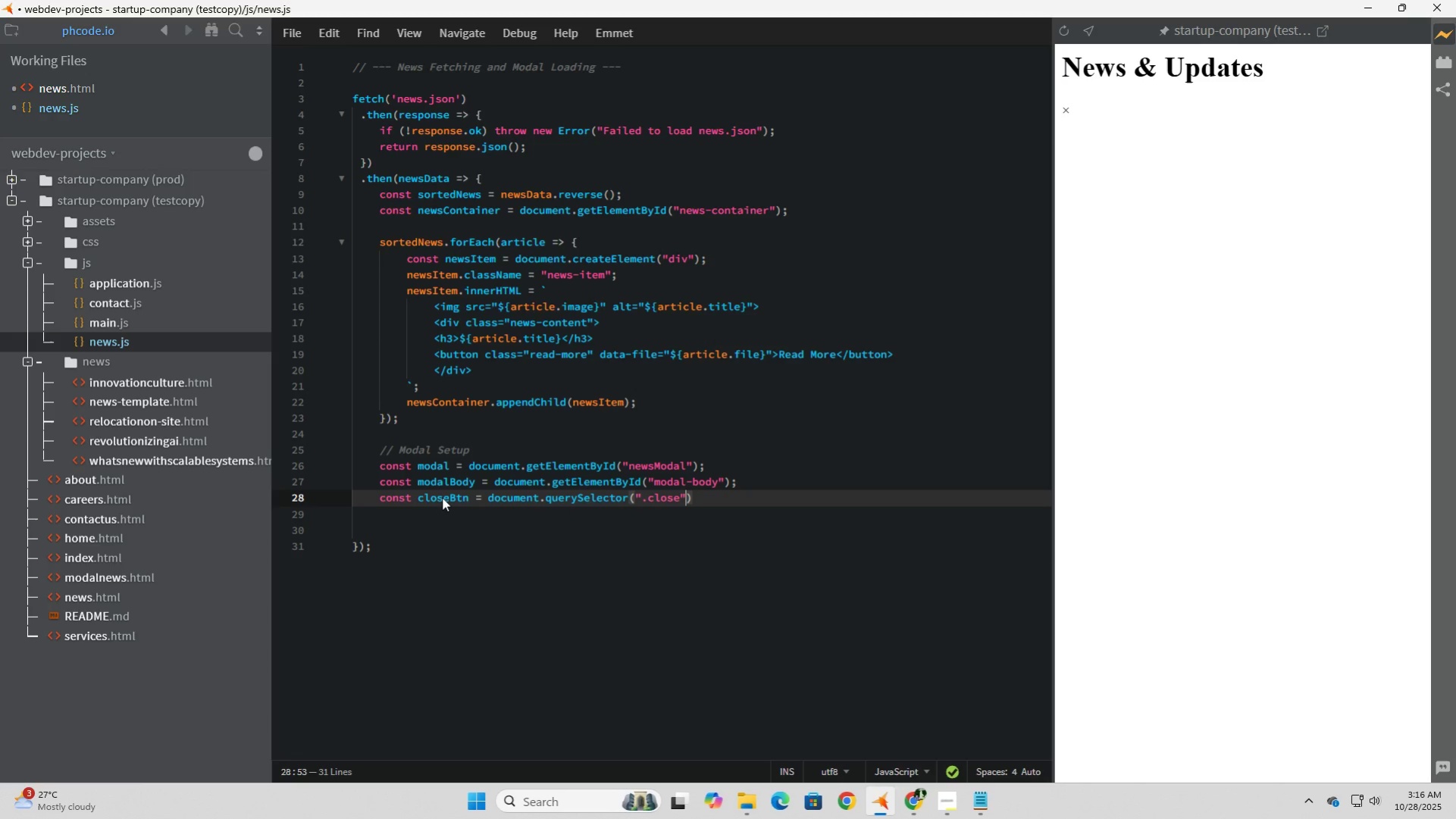 
 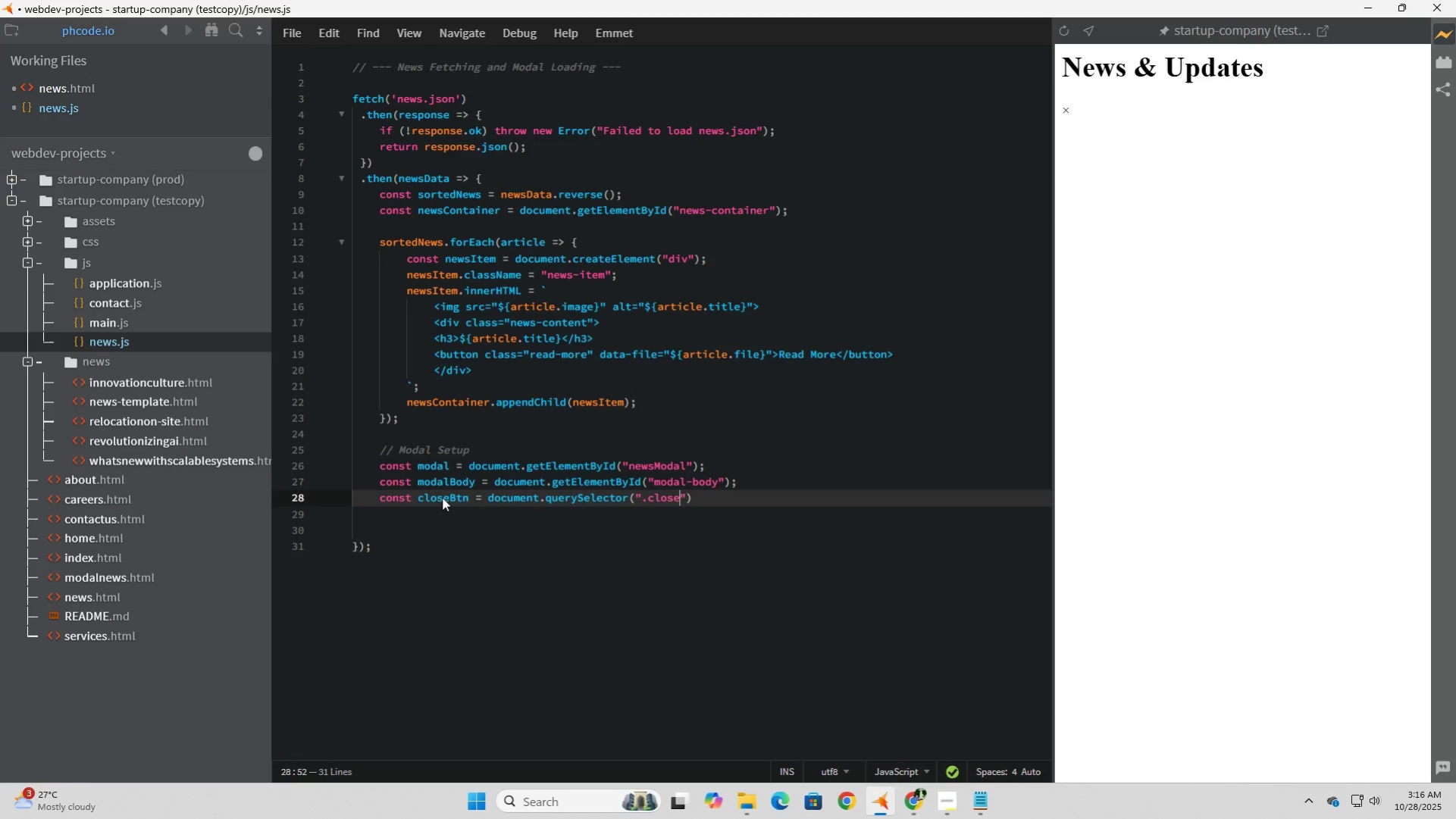 
key(ArrowRight)
 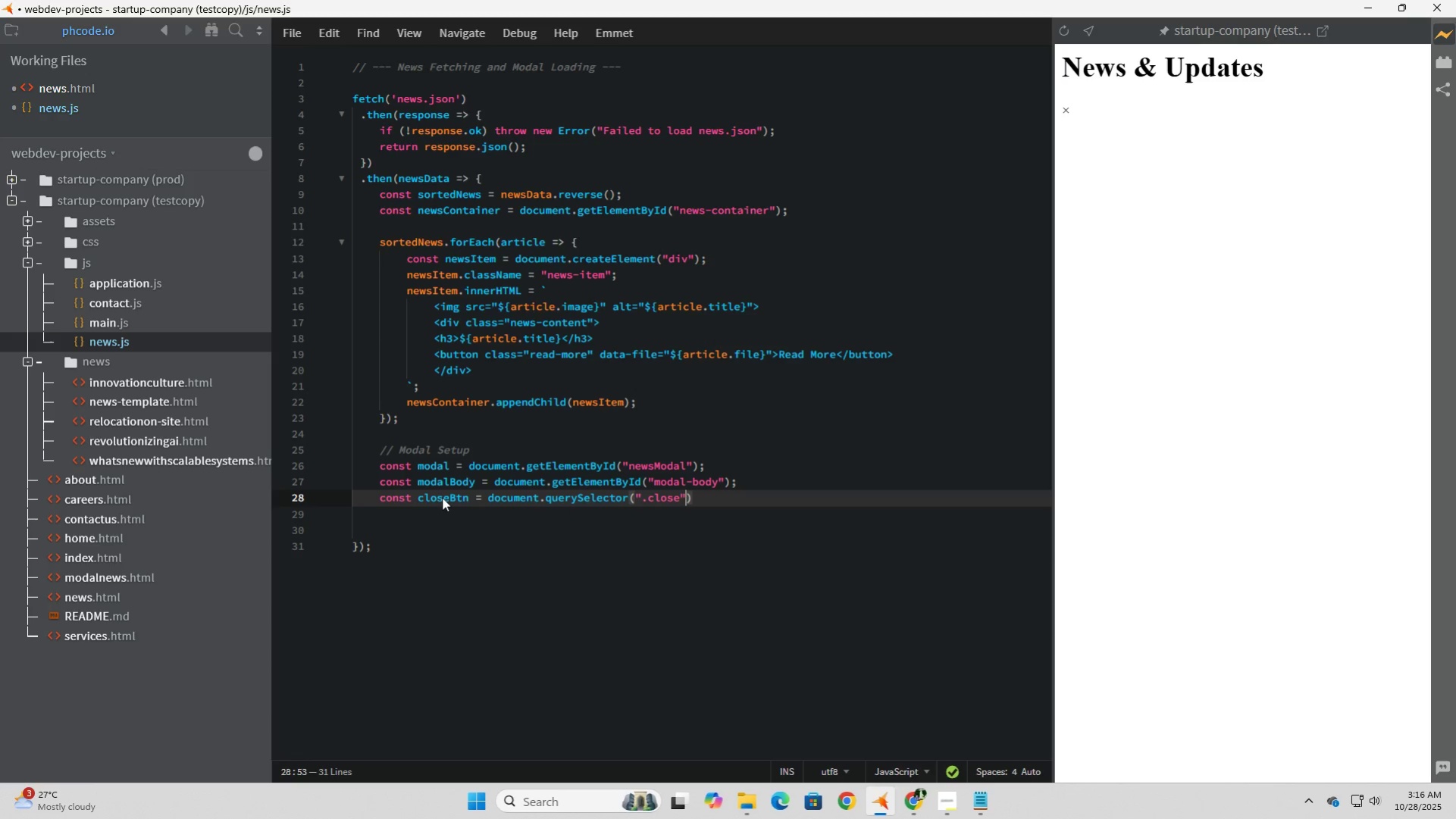 
key(ArrowRight)
 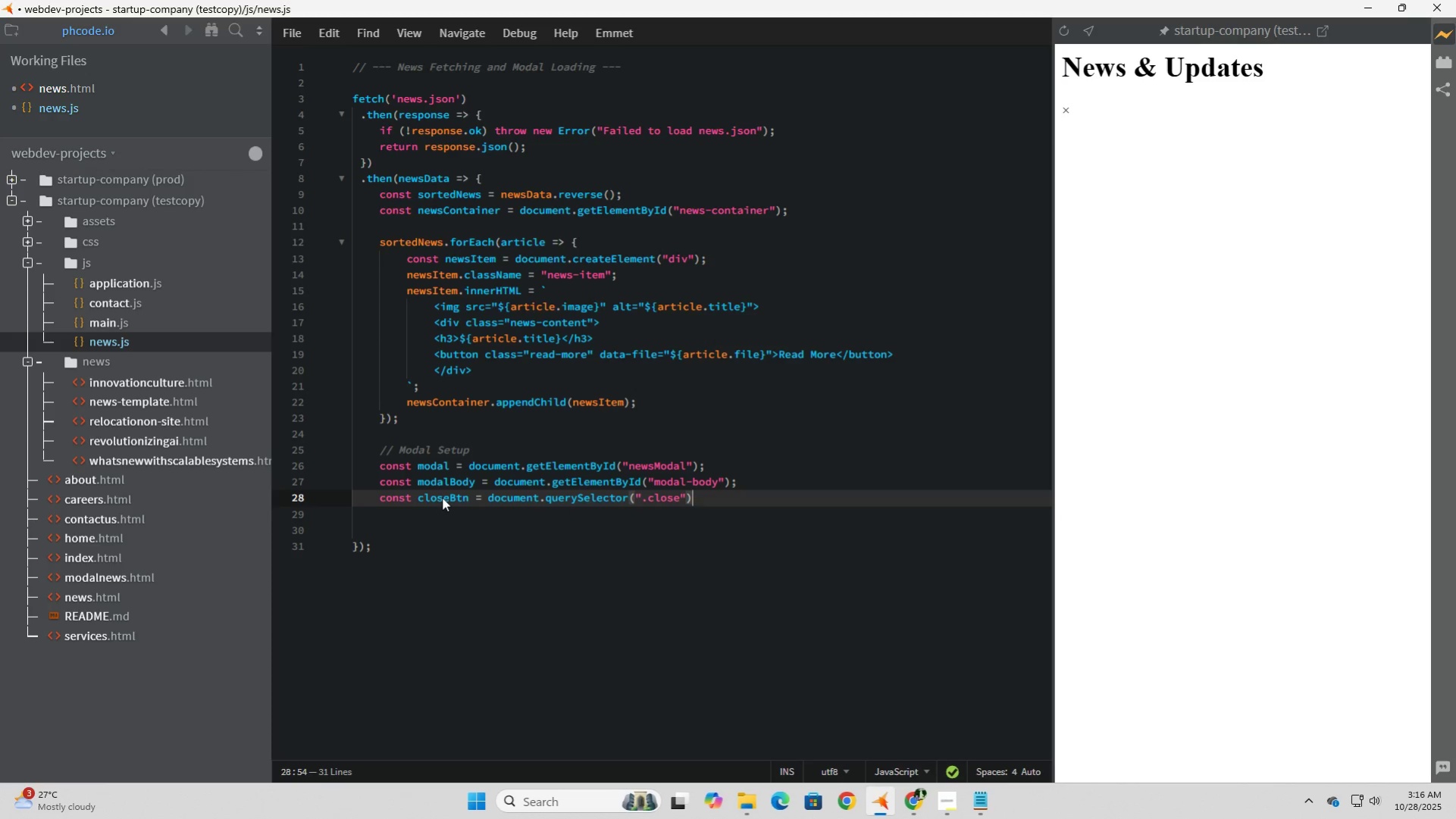 
key(Semicolon)
 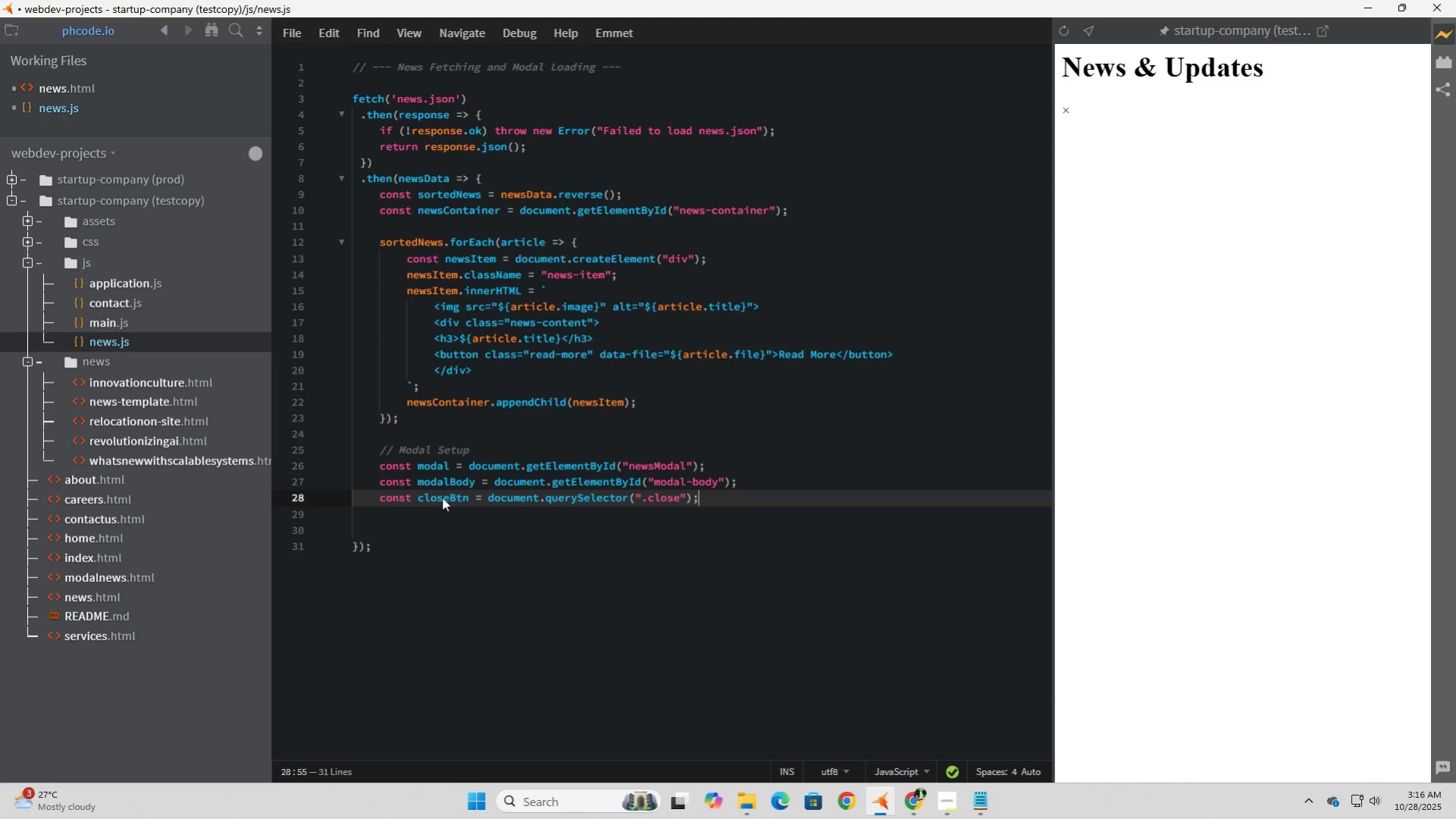 
key(Enter)
 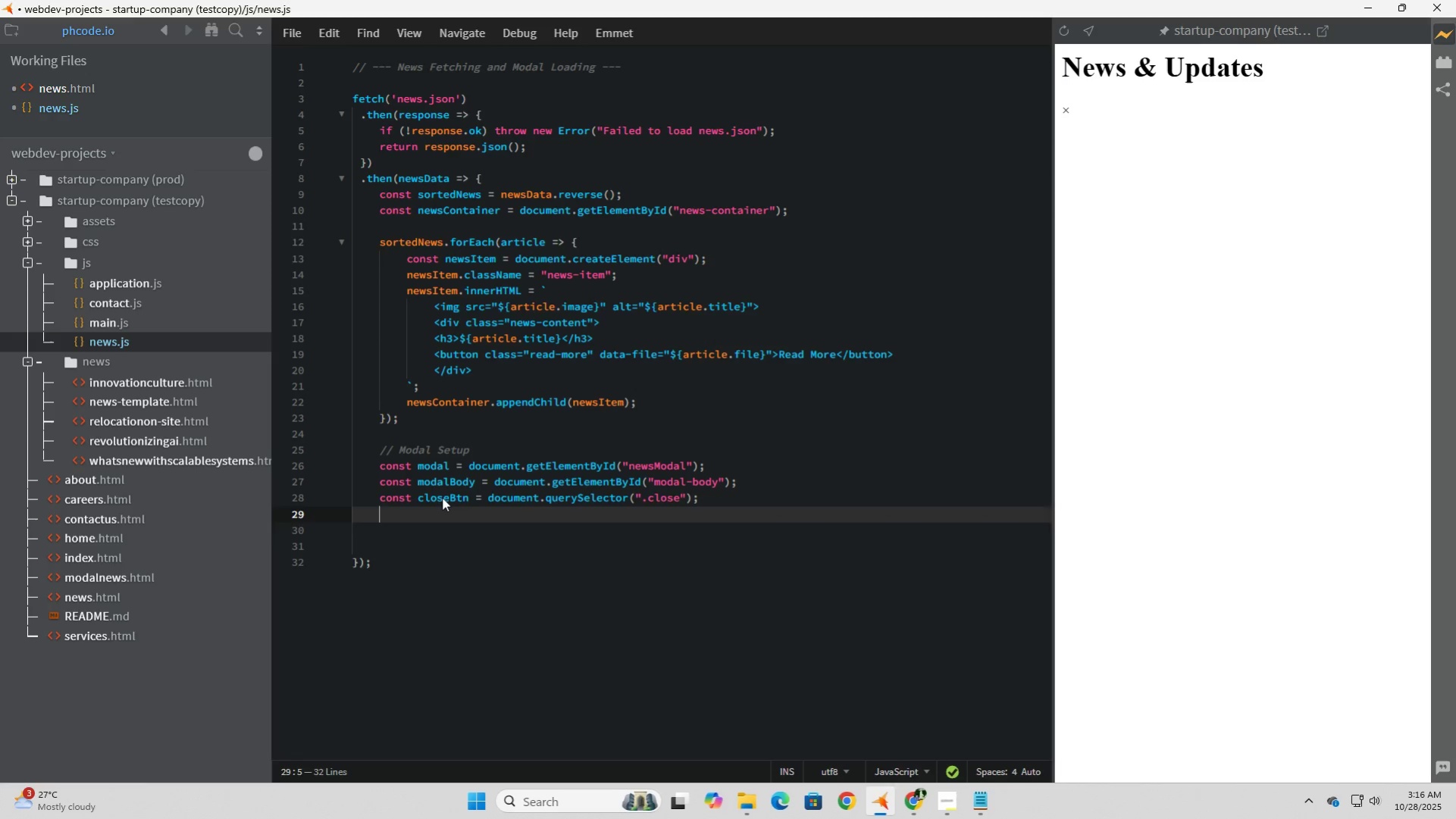 
key(Enter)
 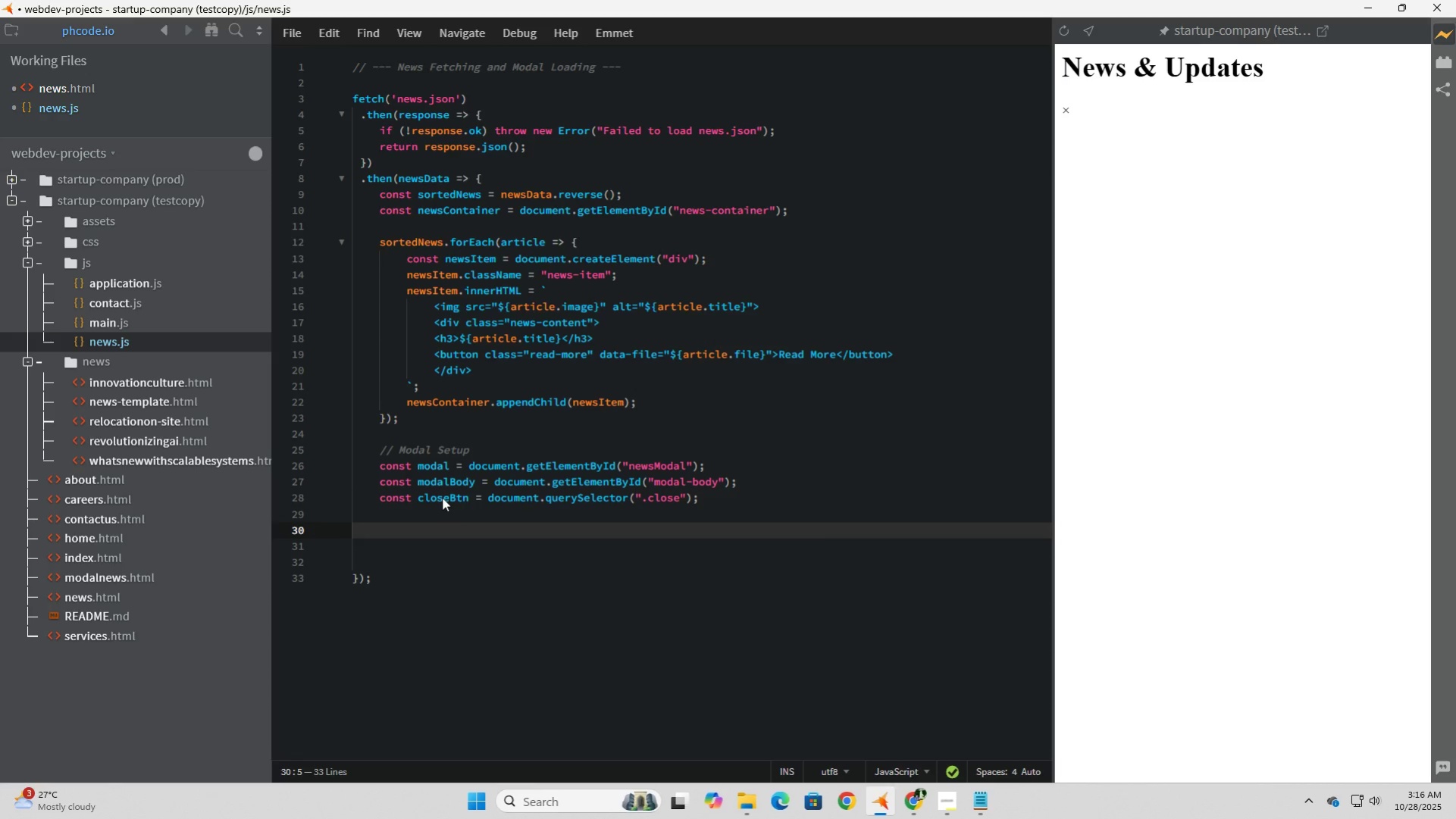 
wait(10.13)
 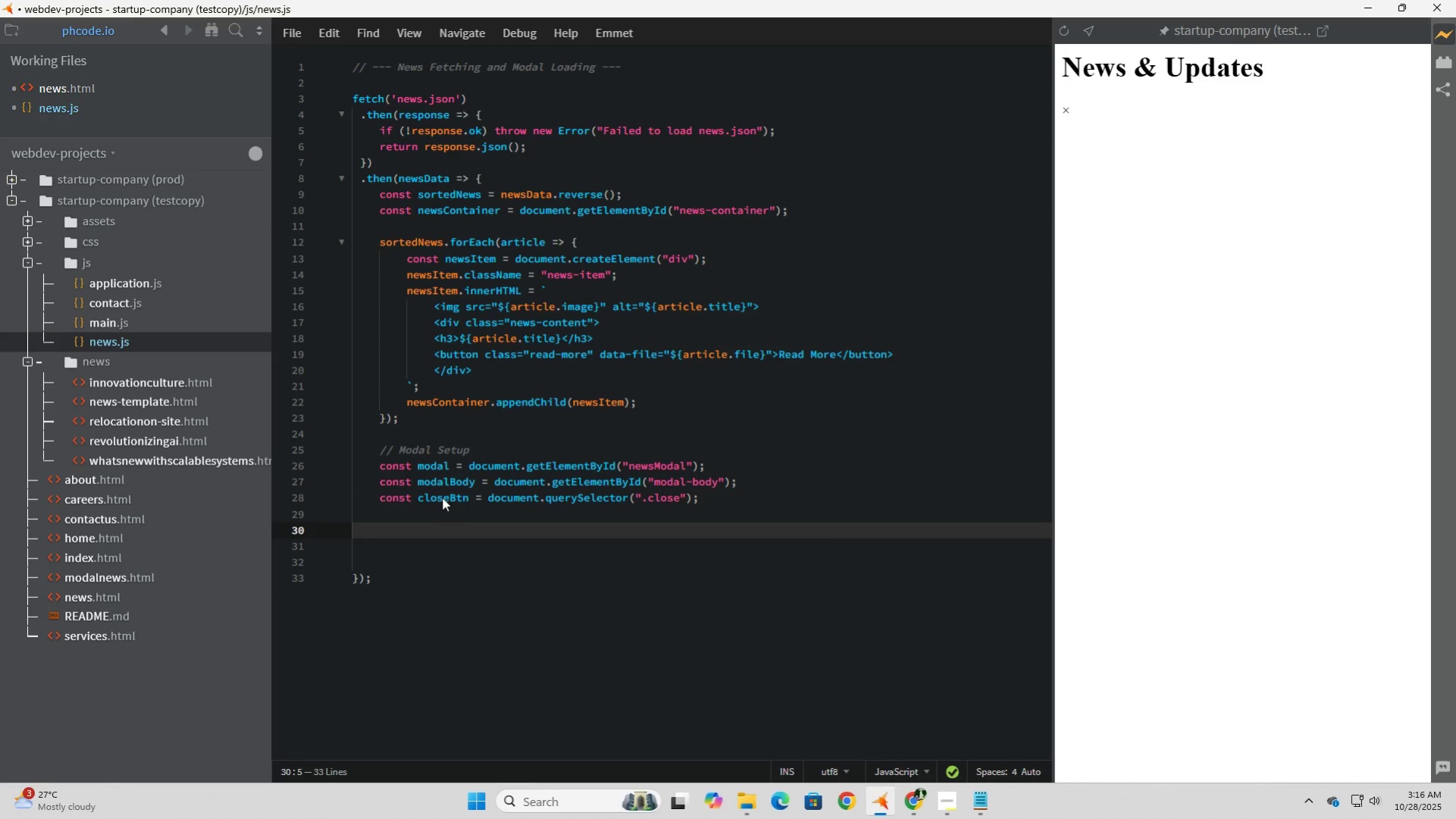 
type(document.query)
 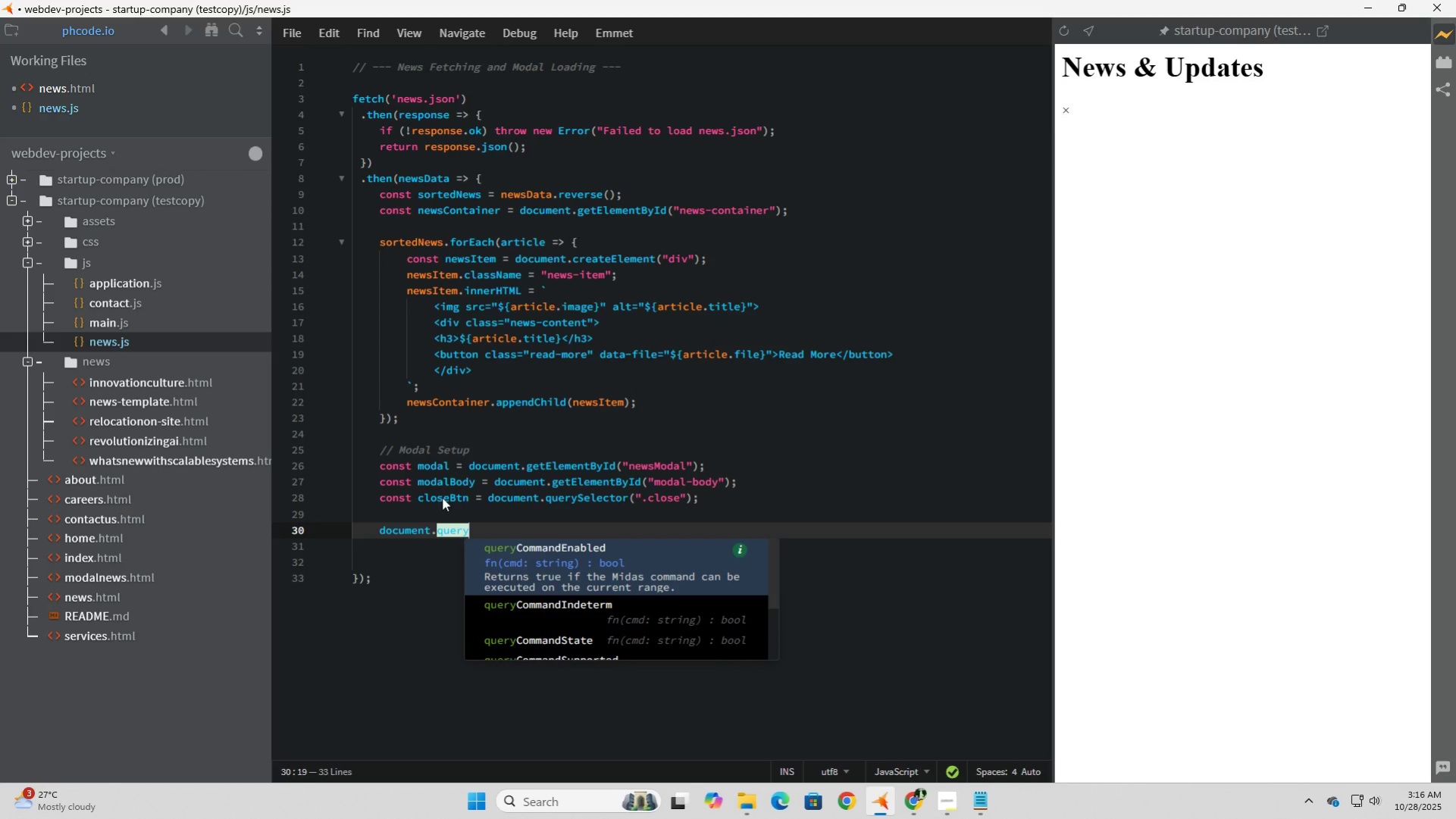 
type(Se)
key(Tab)
 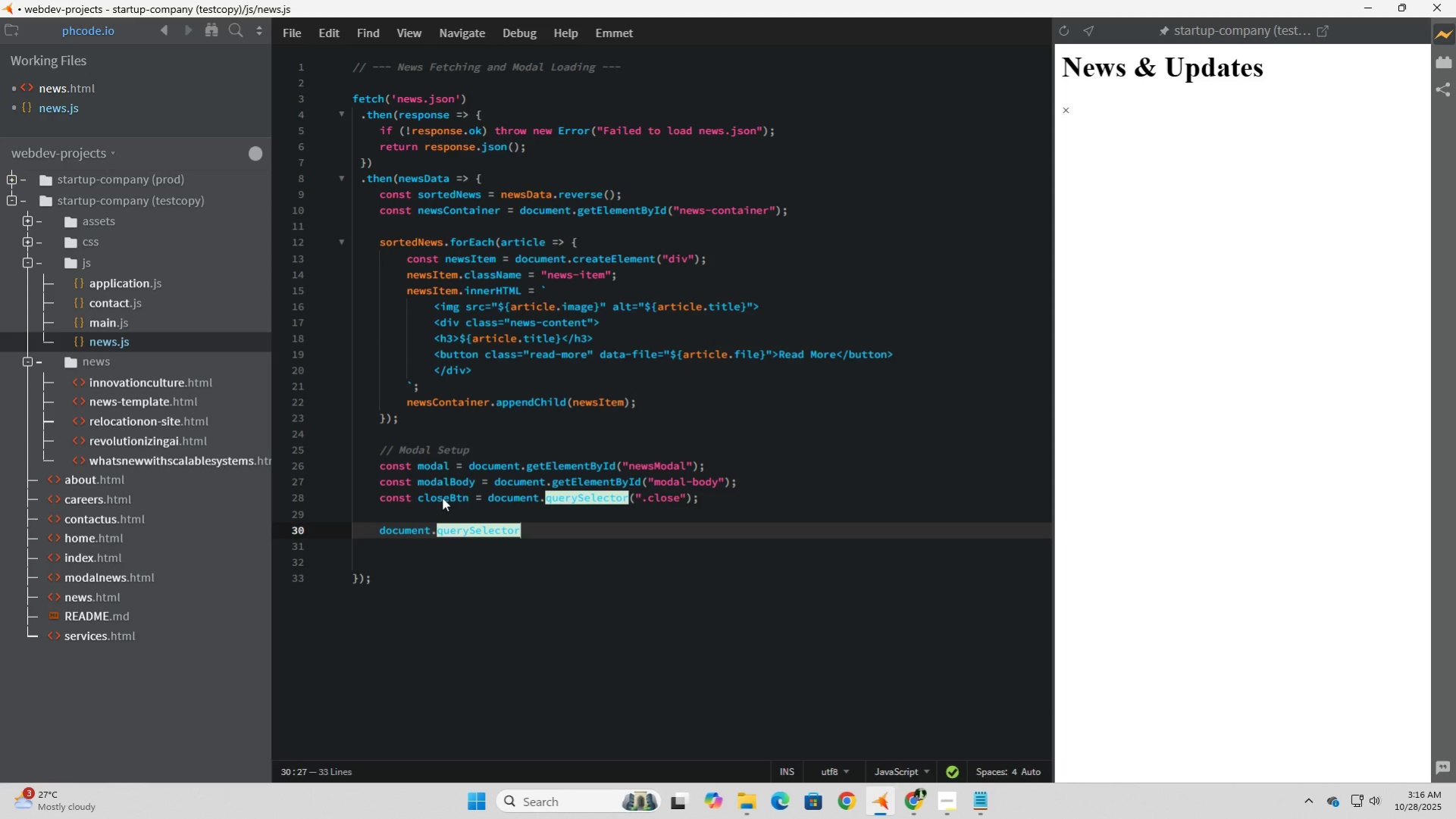 
type(A)
key(Tab)
type((".read-more)
 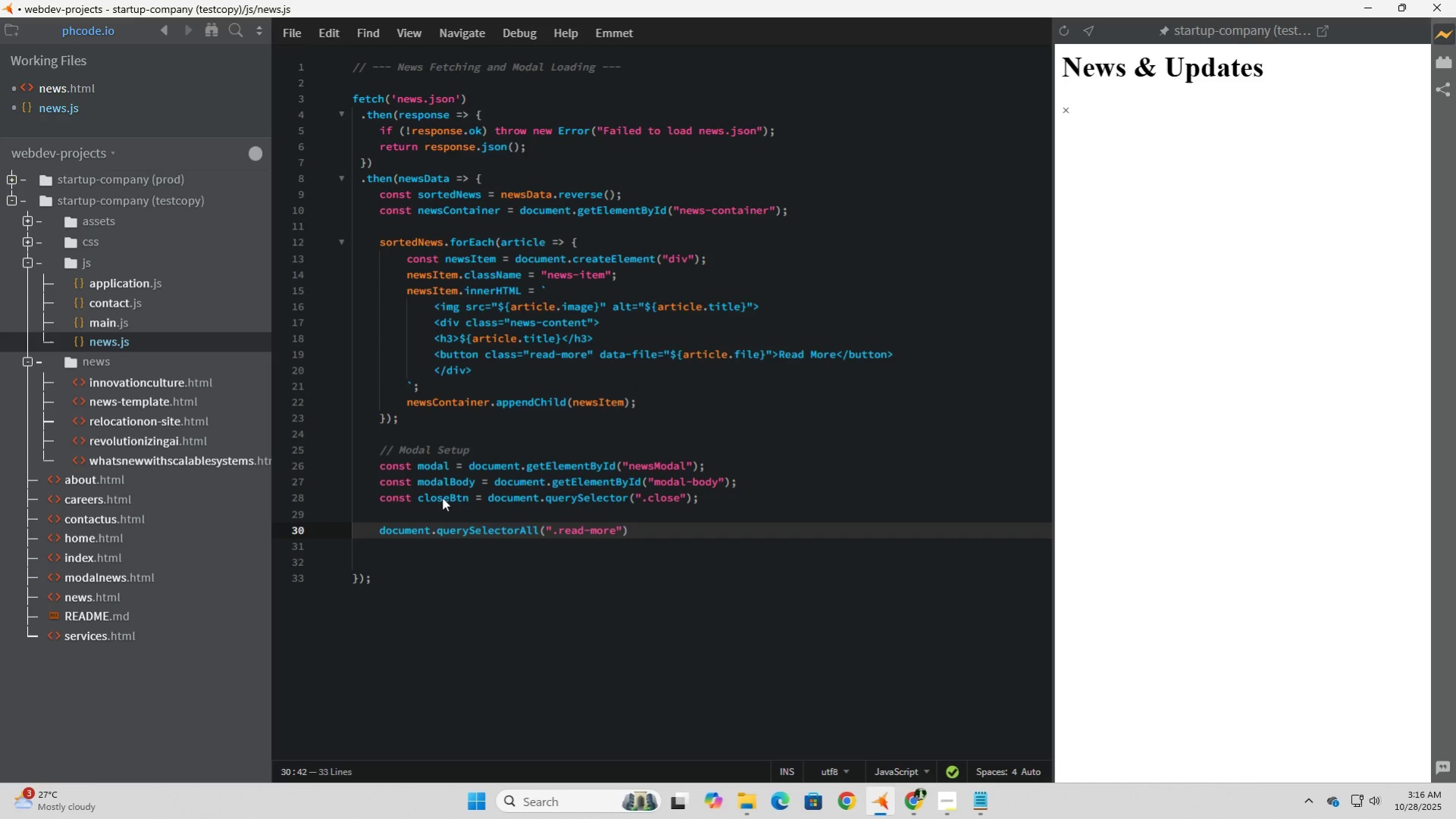 
key(ArrowRight)
 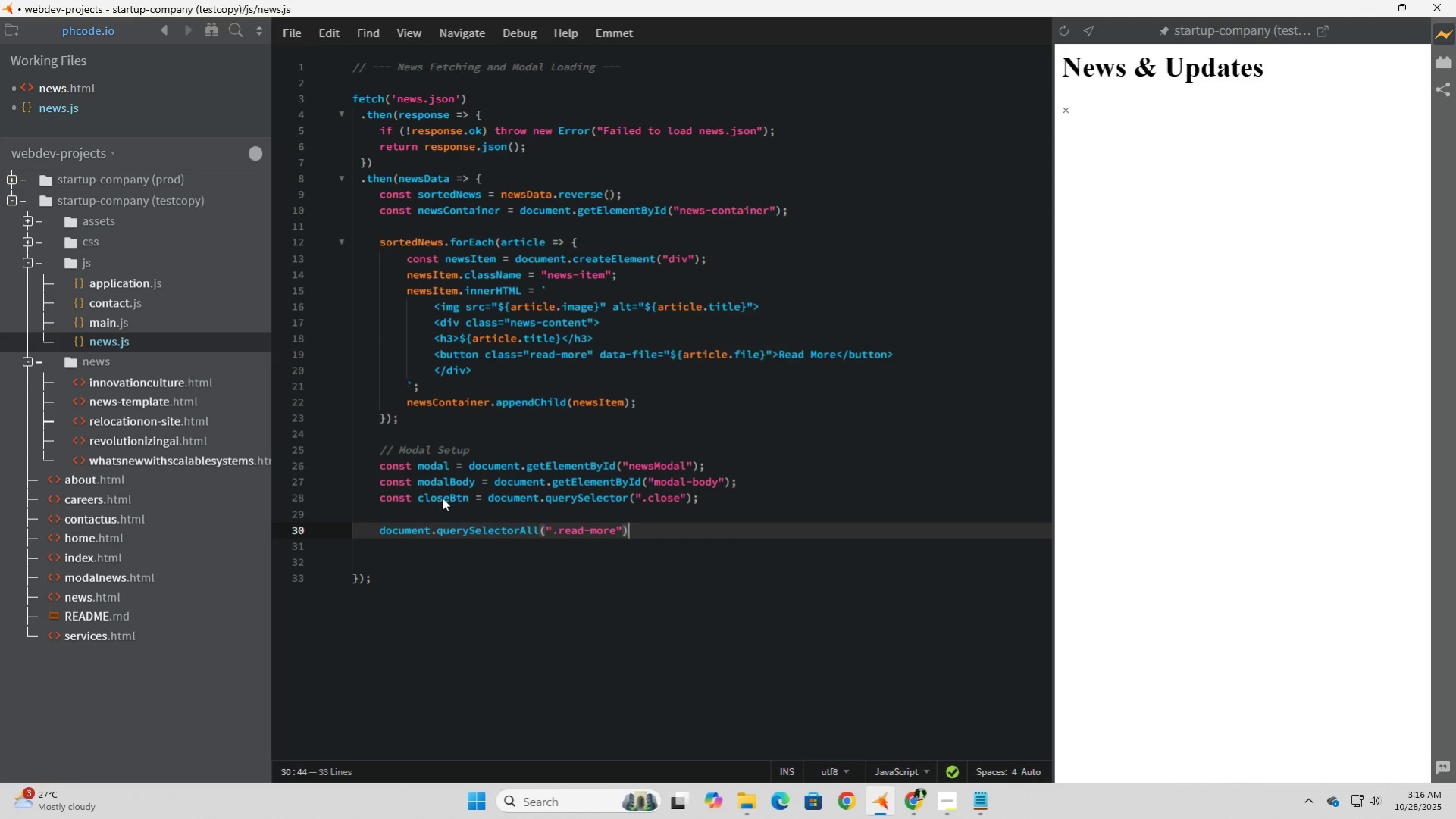 
key(ArrowRight)
 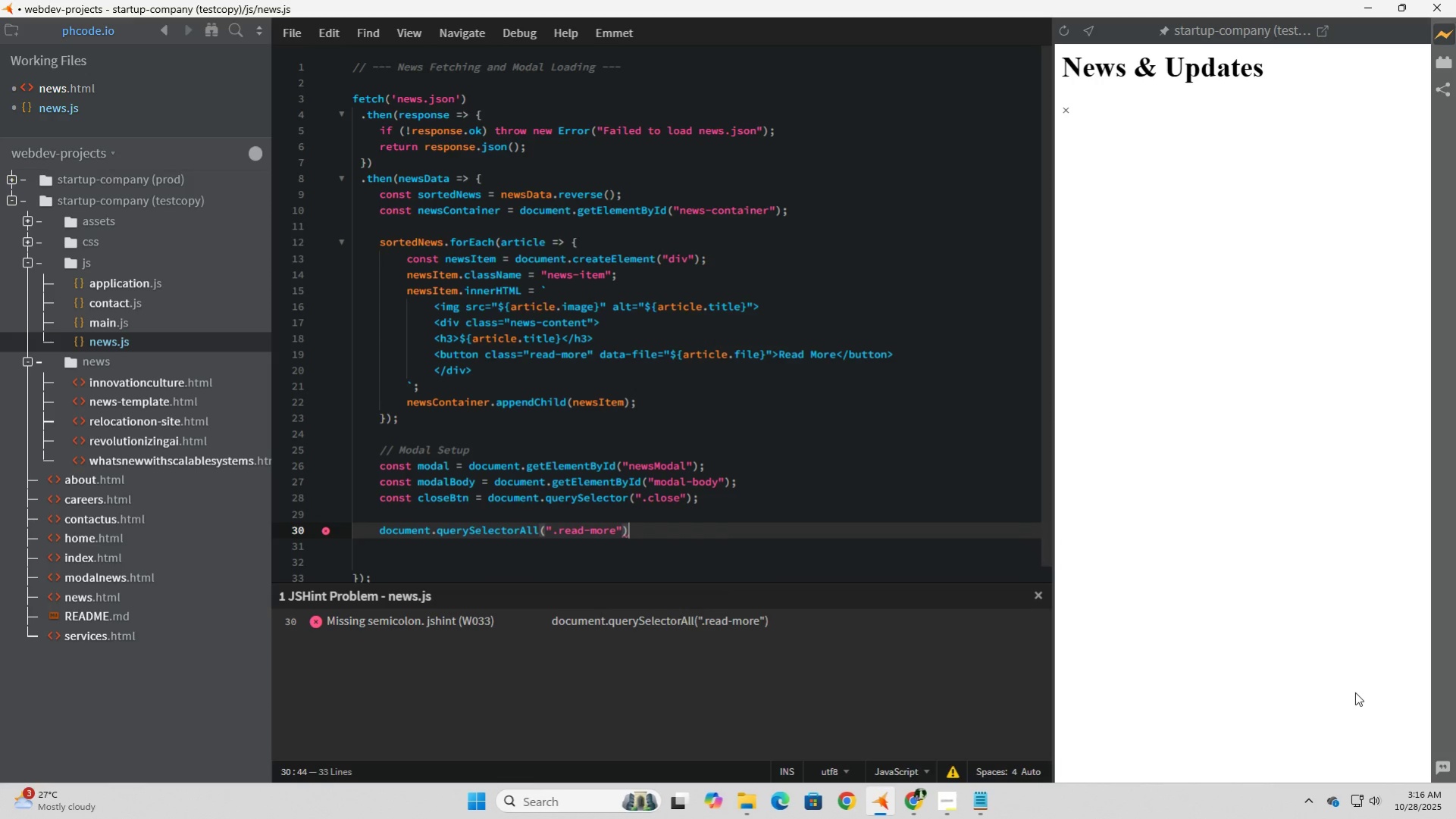 
left_click([1298, 808])
 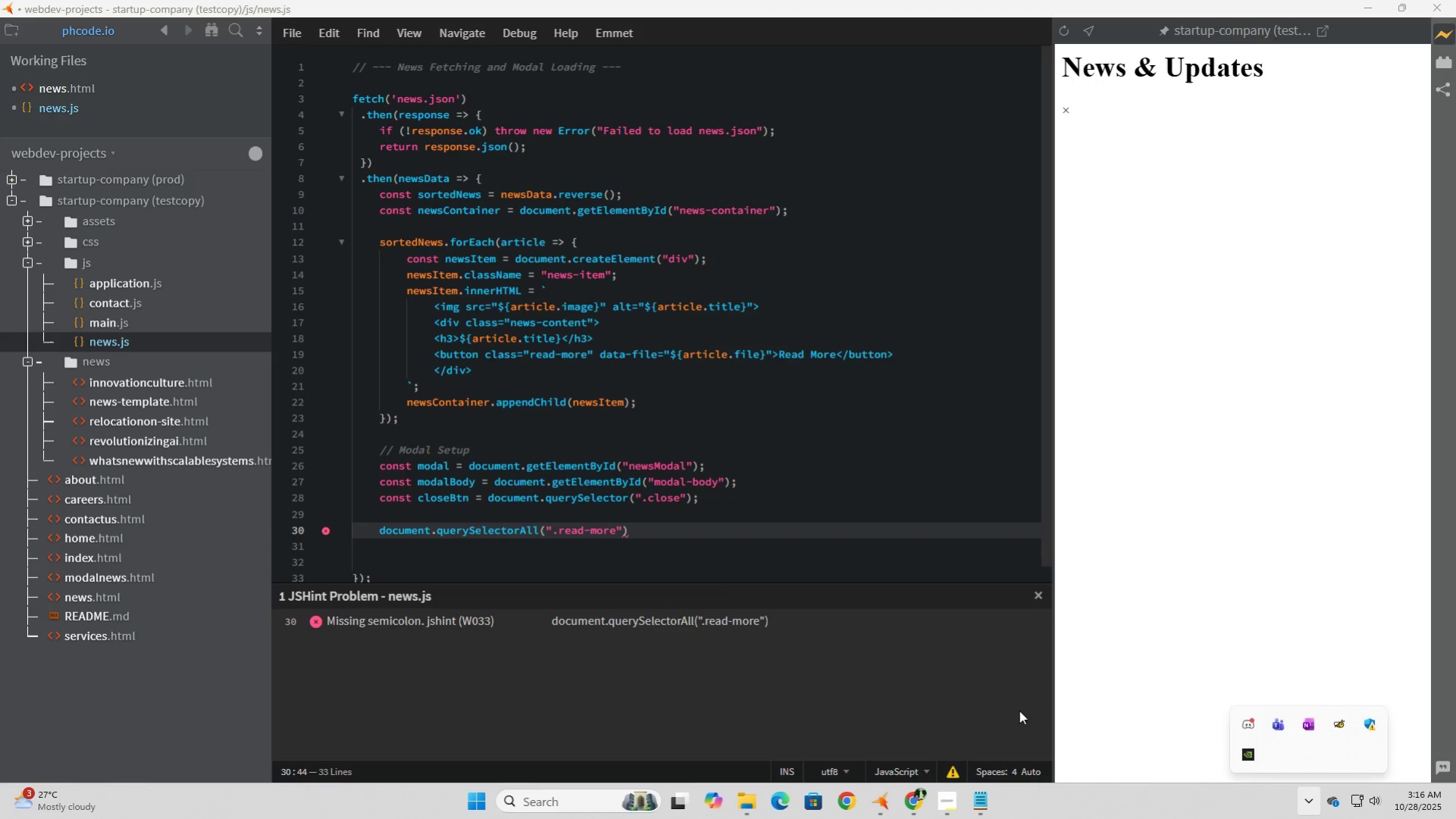 
left_click([928, 708])
 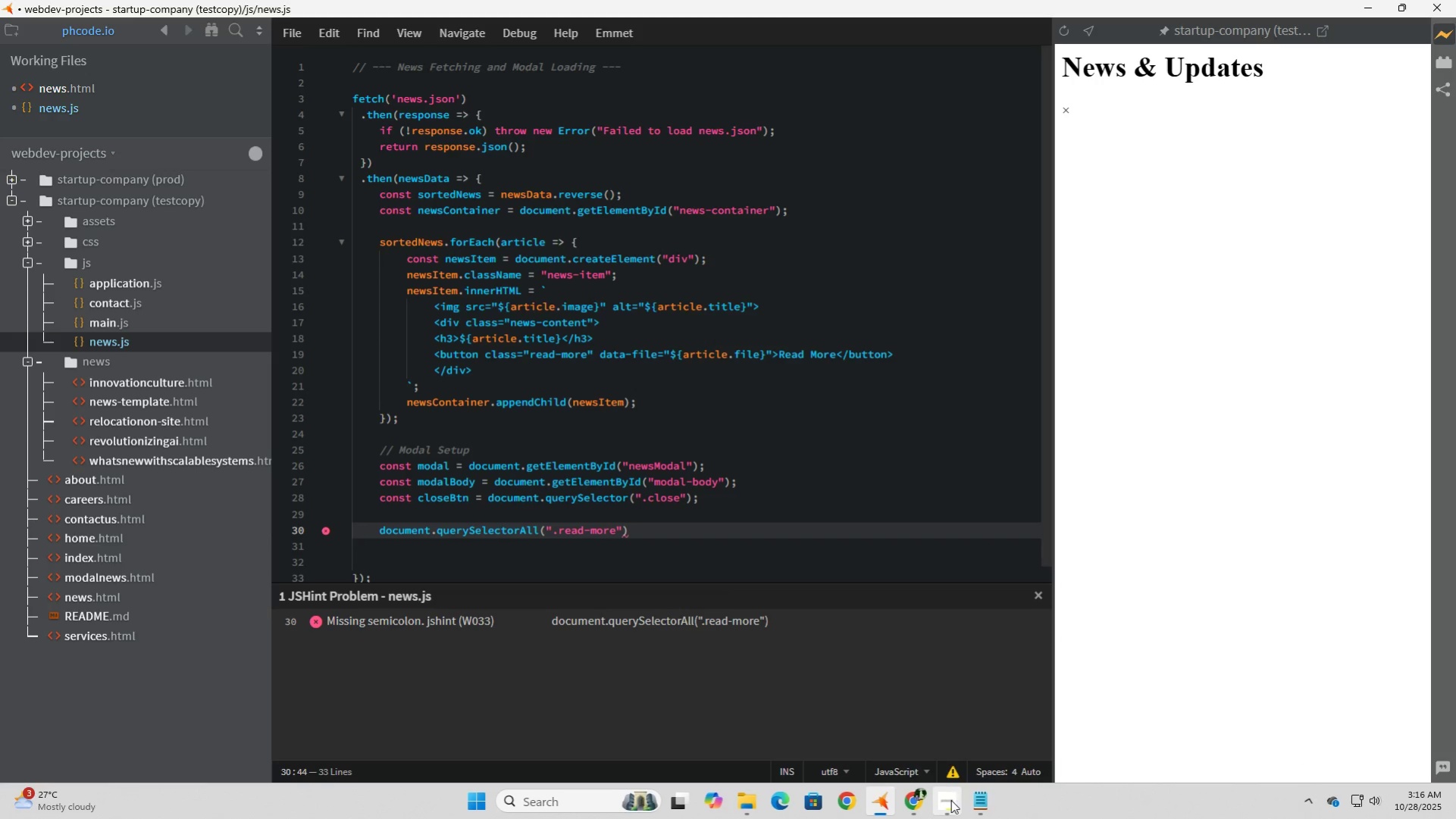 
left_click([950, 799])
 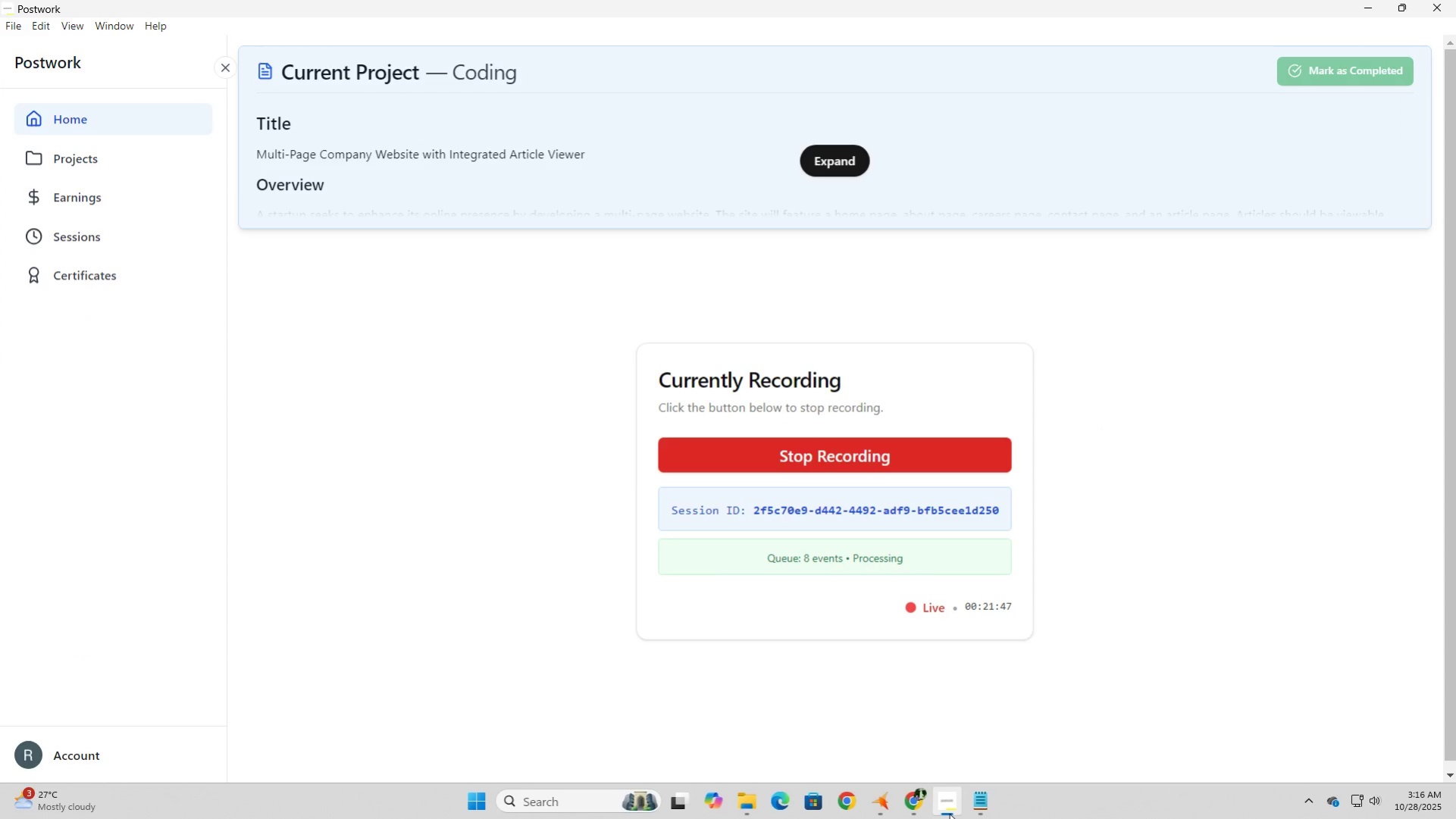 
left_click([949, 813])
 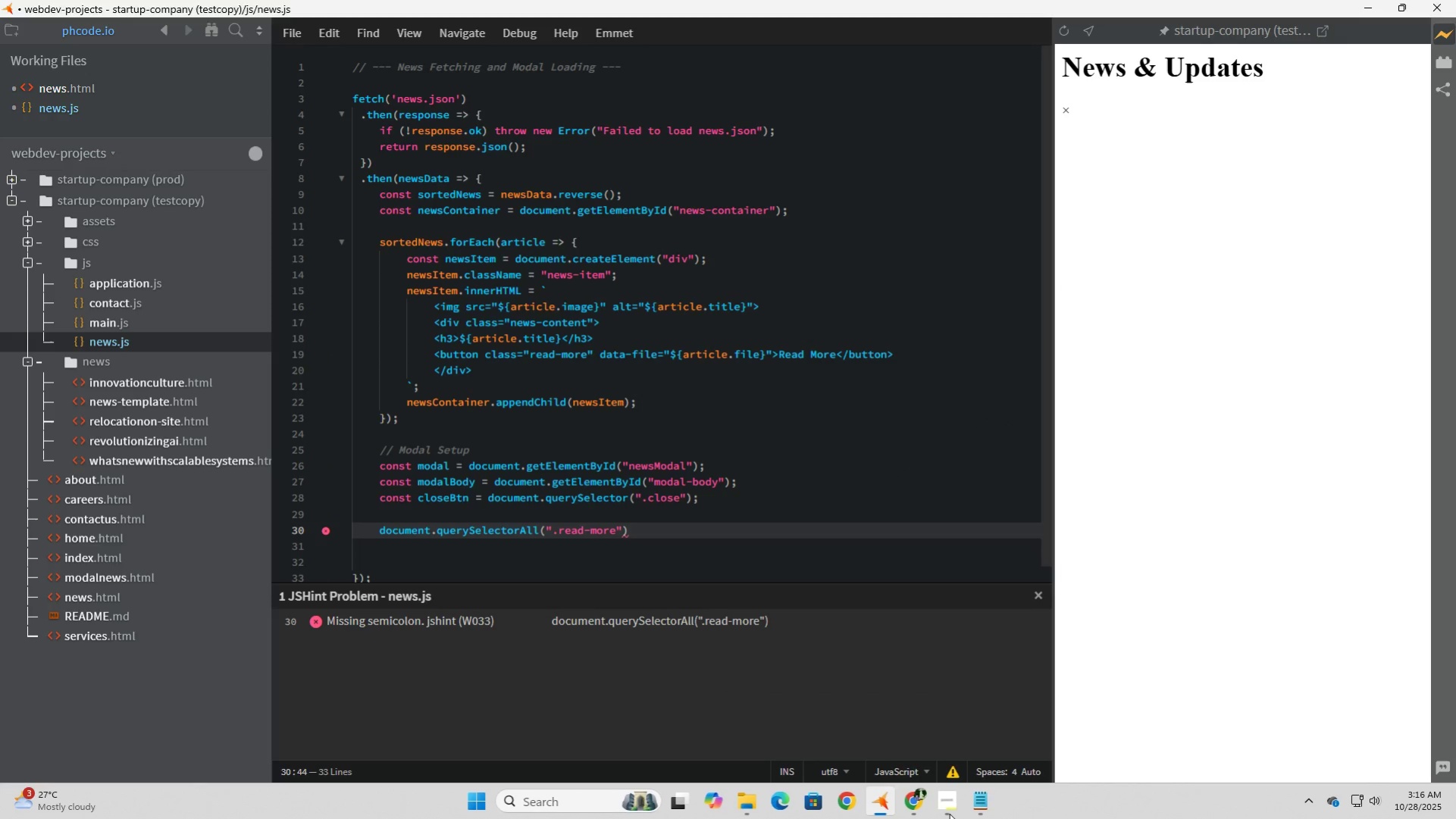 
left_click([949, 813])